 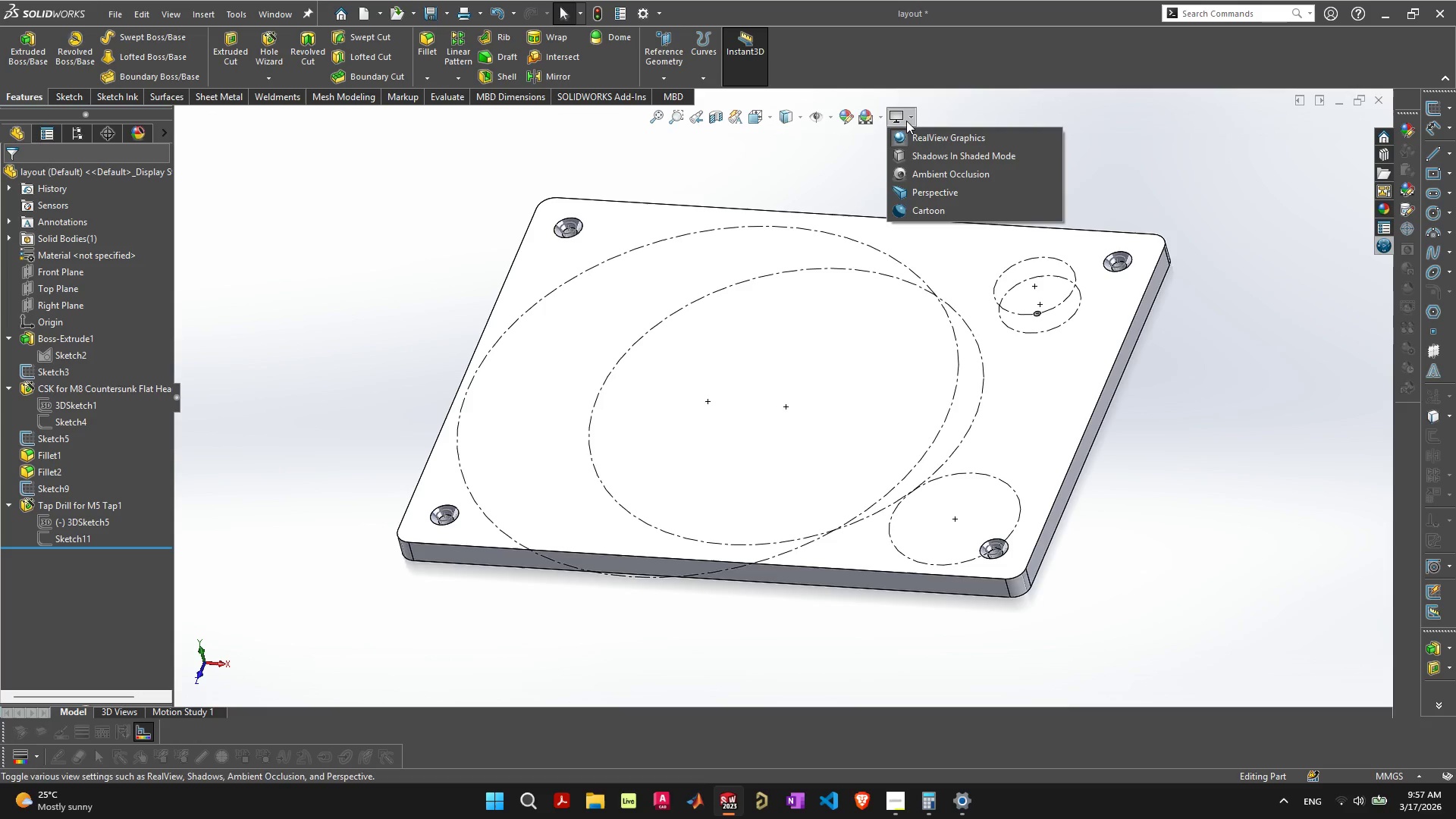 
left_click([883, 119])
 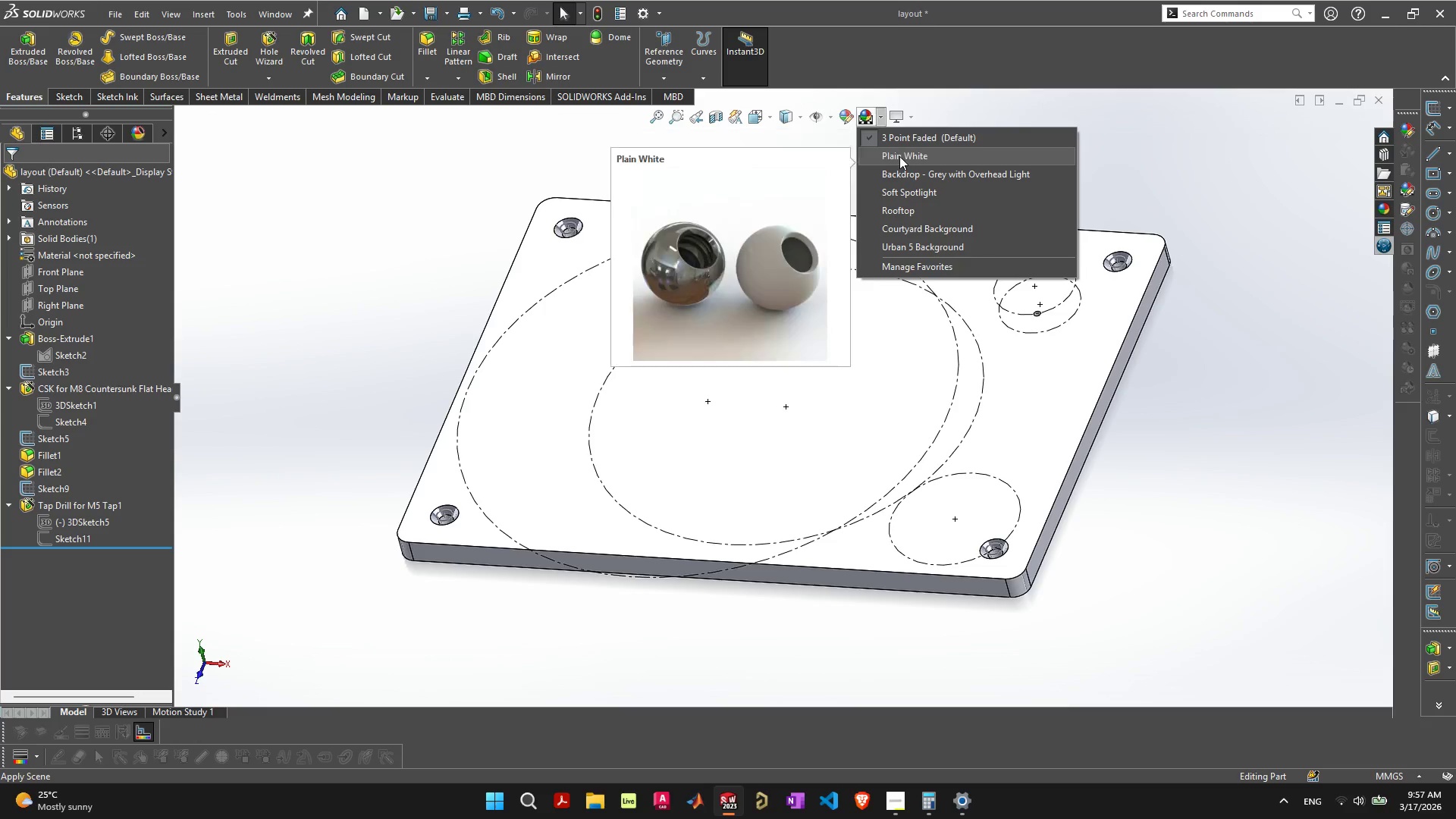 
left_click([900, 156])
 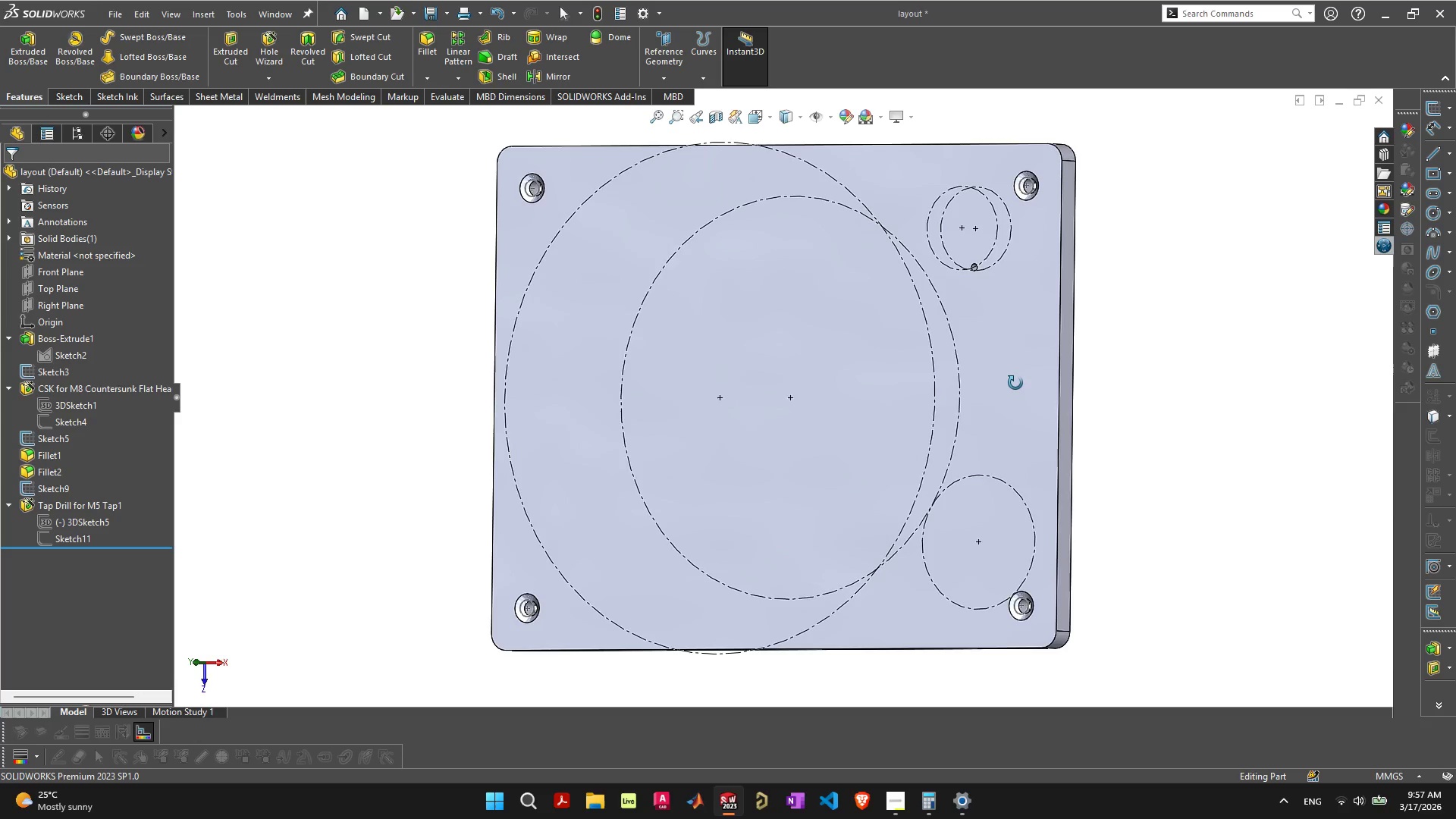 
wait(22.06)
 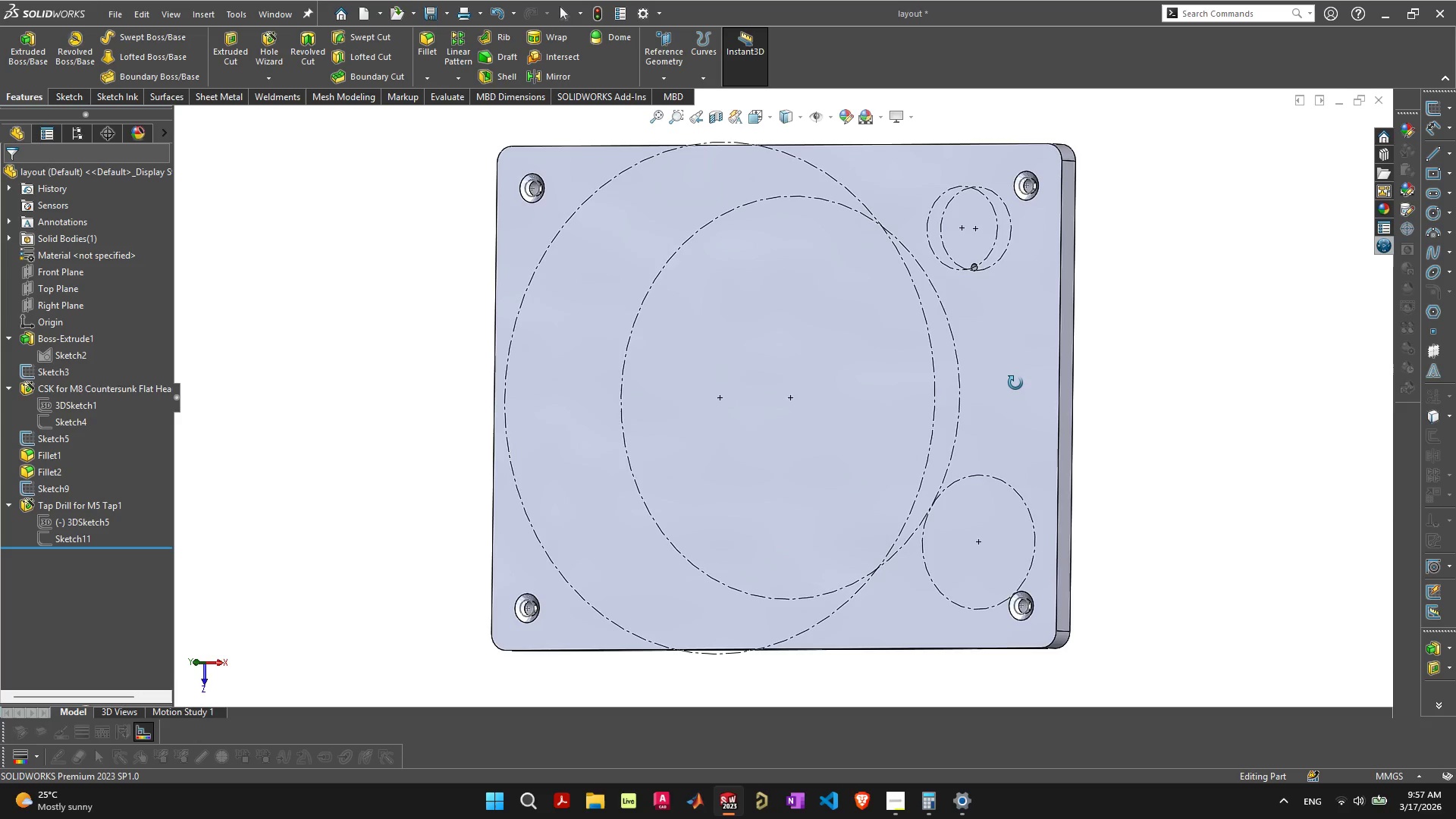 
left_click([1075, 425])
 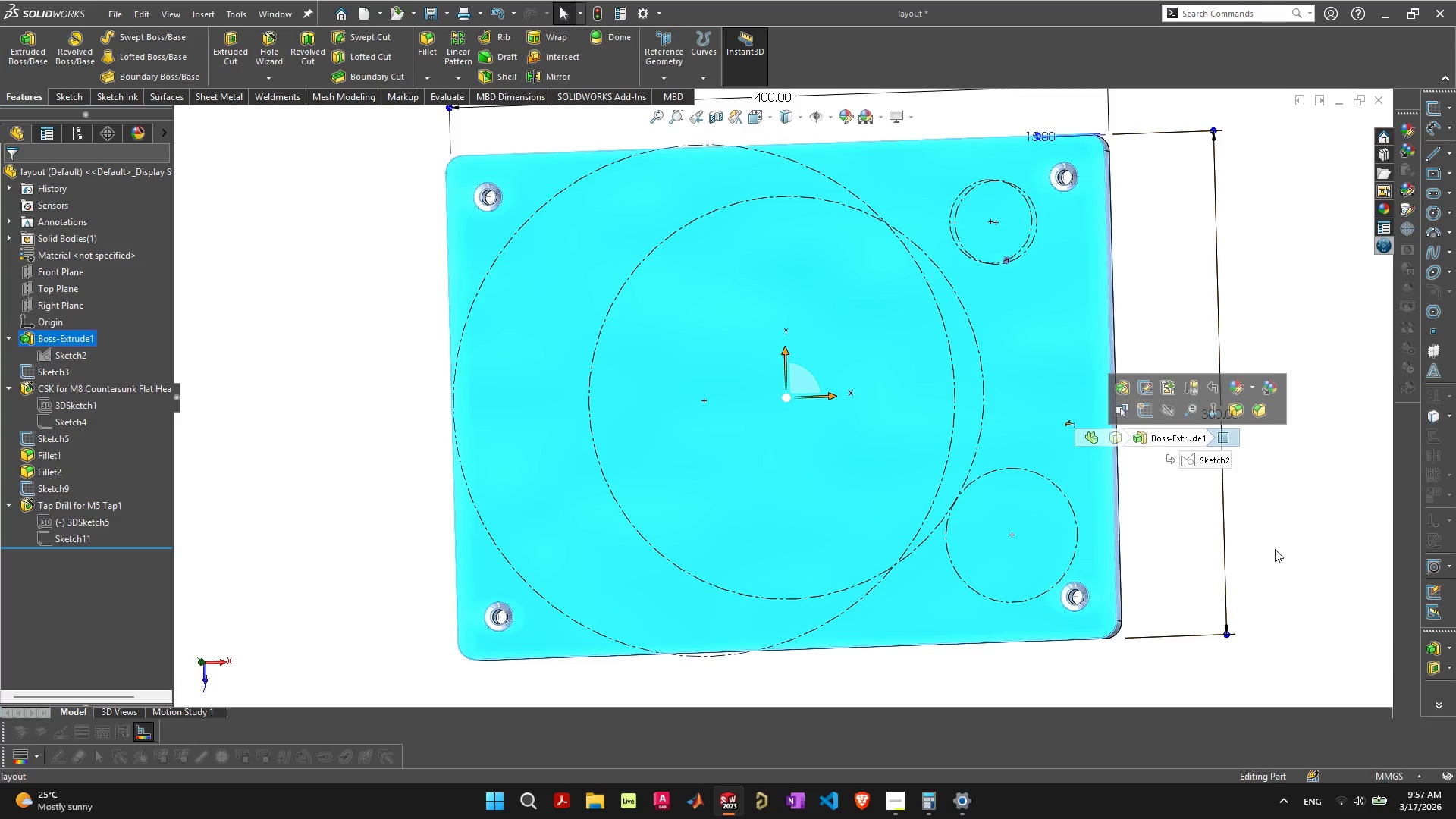 
left_click([1313, 502])
 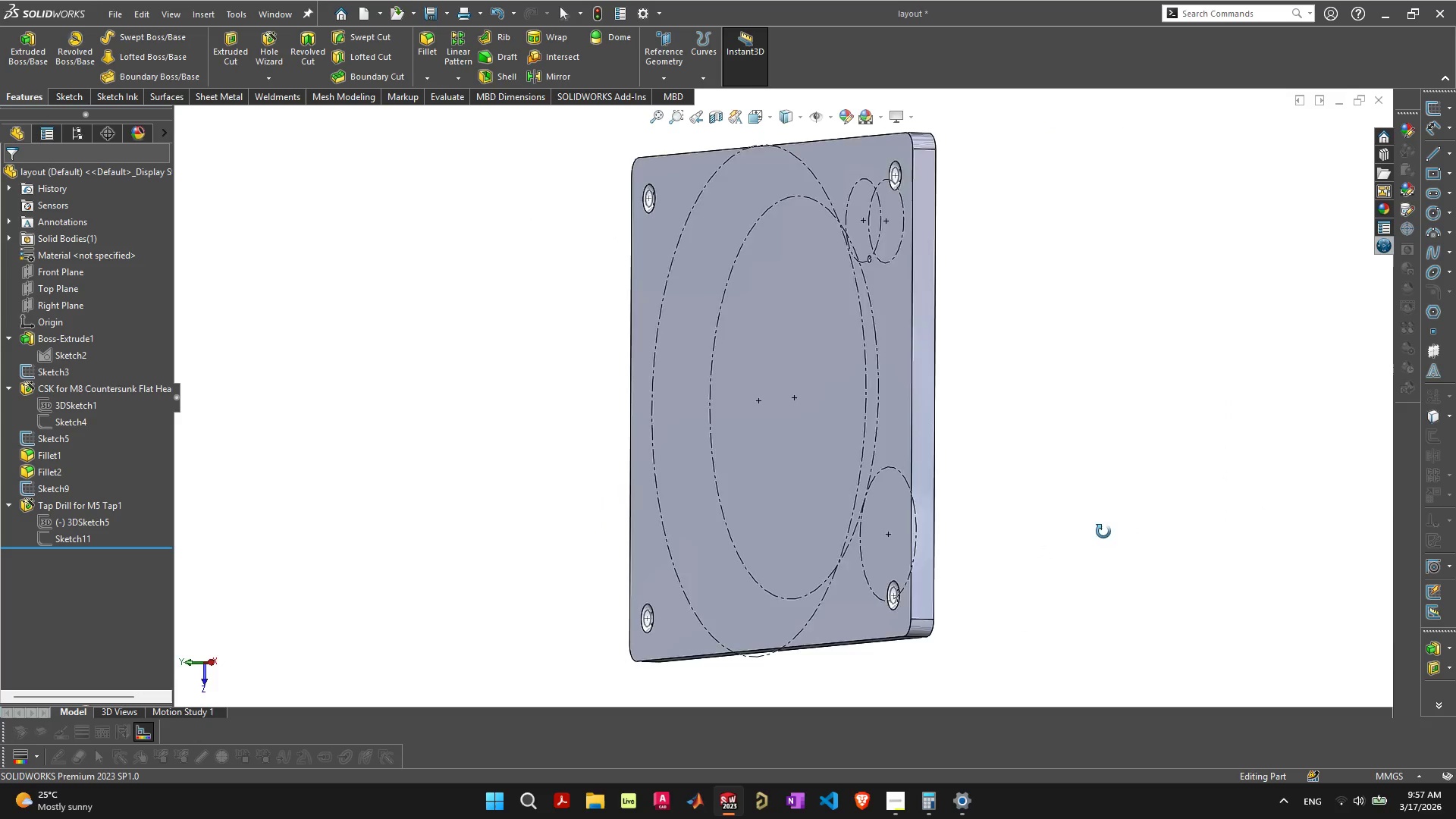 
wait(9.86)
 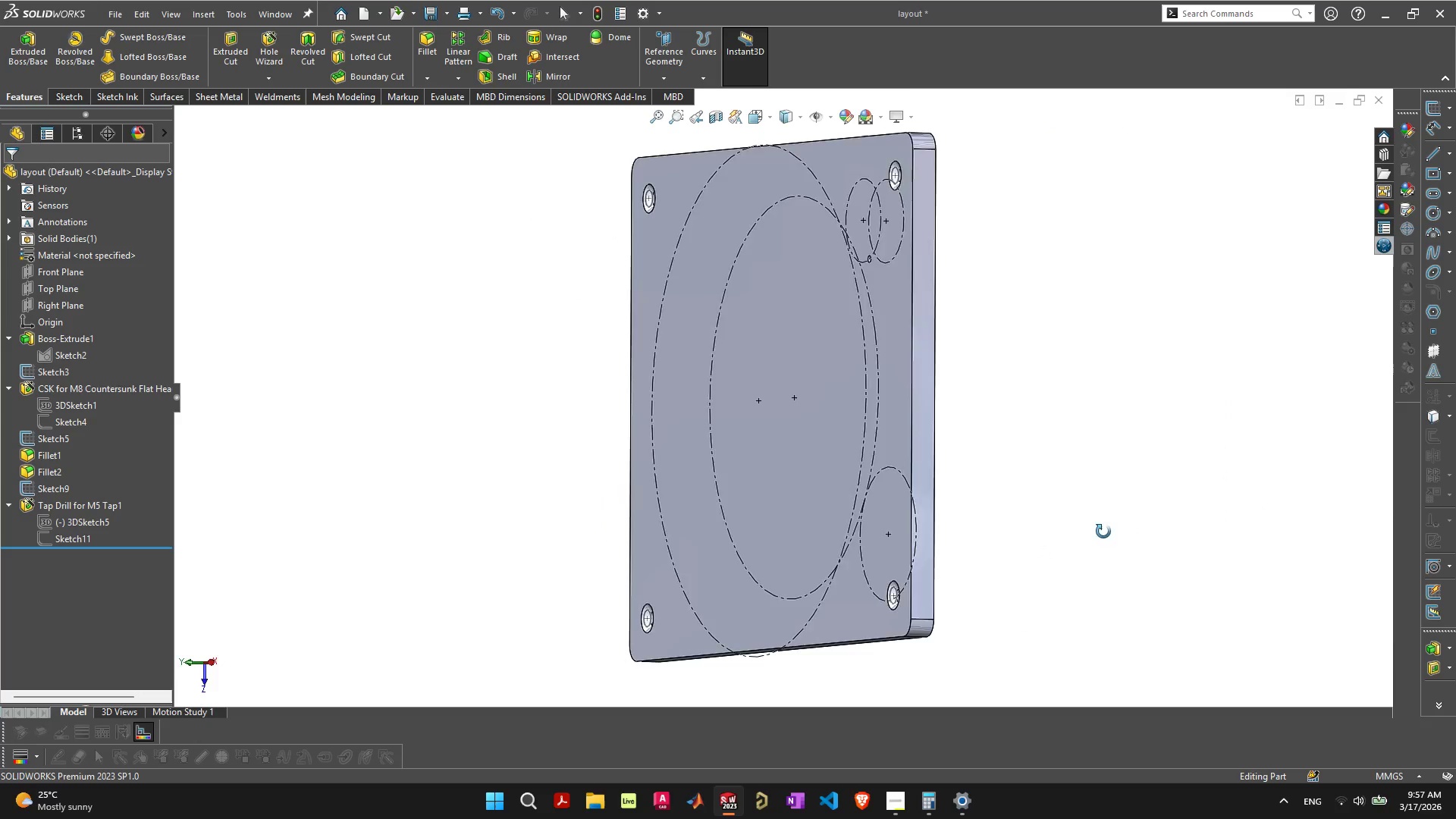 
left_click([959, 230])
 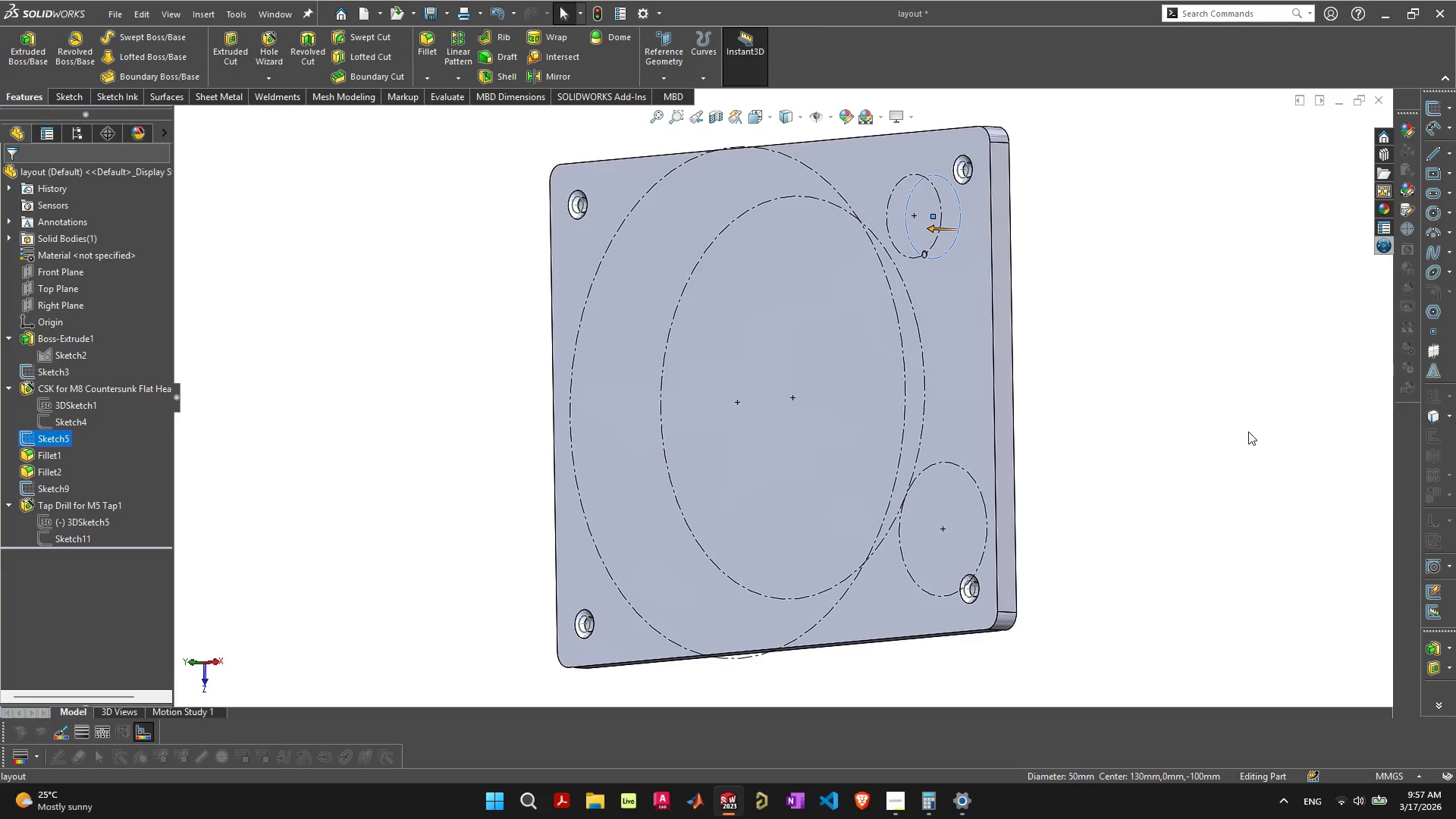 
key(Delete)
 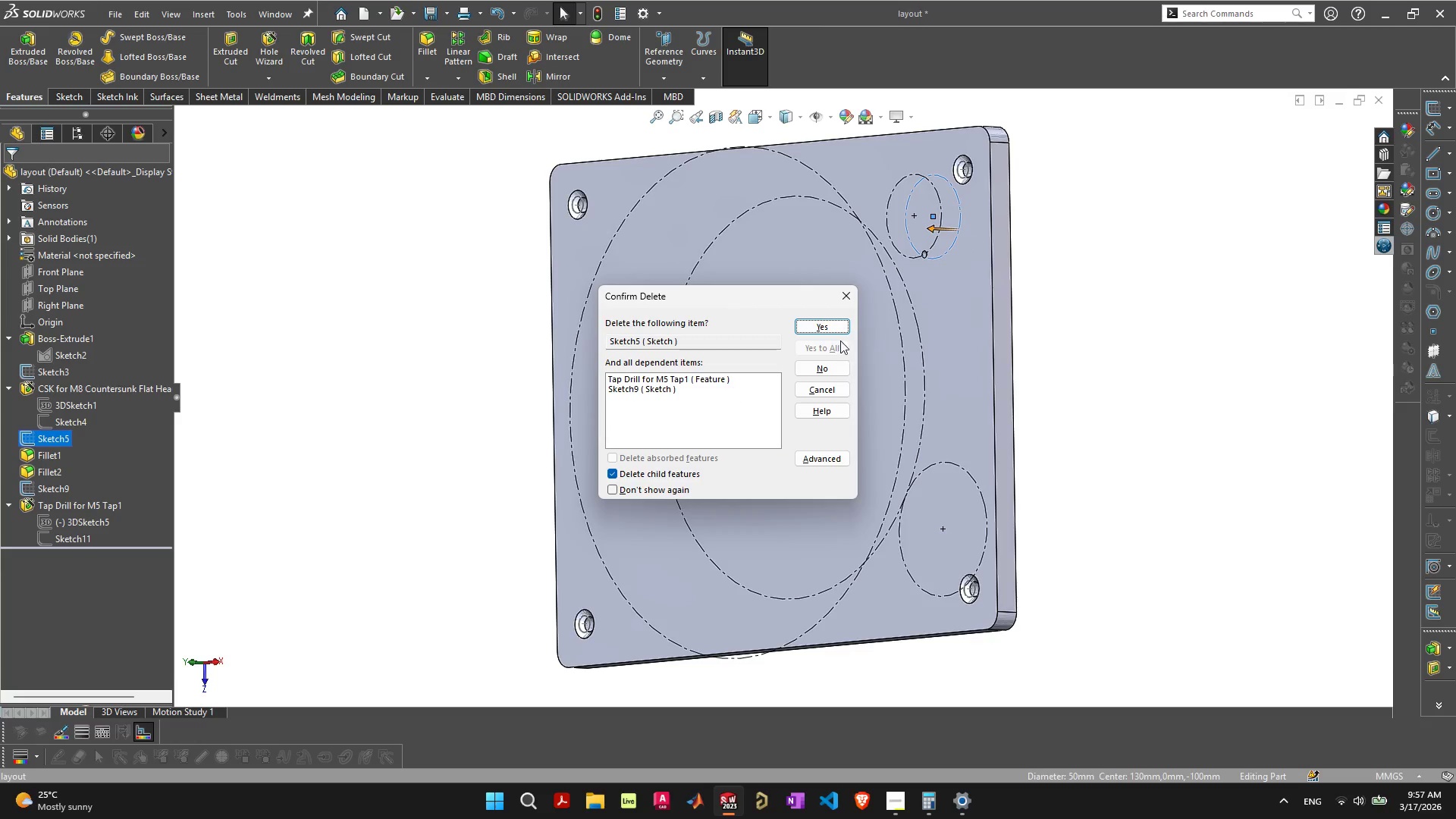 
left_click([839, 325])
 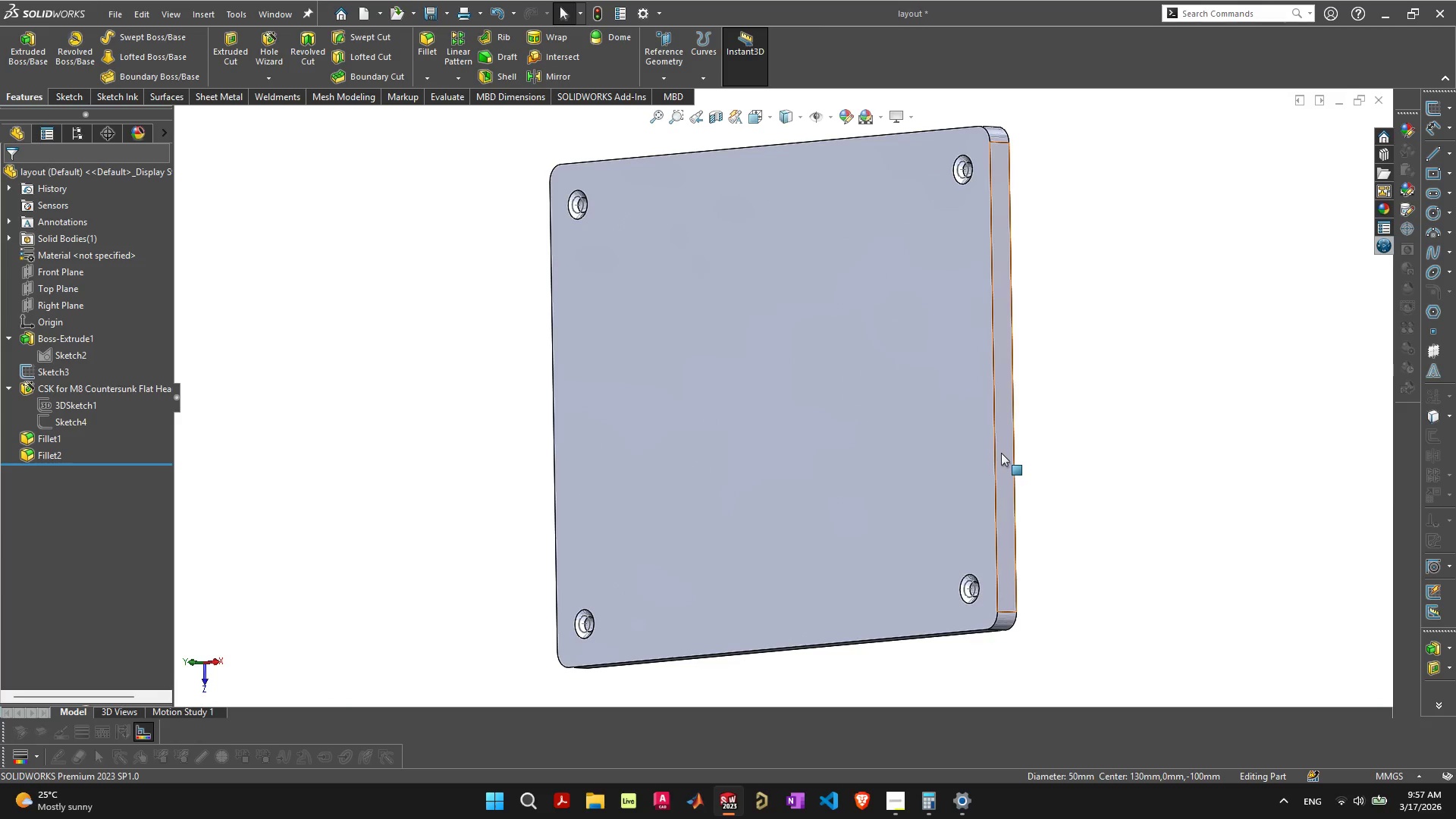 
key(Control+Z)
 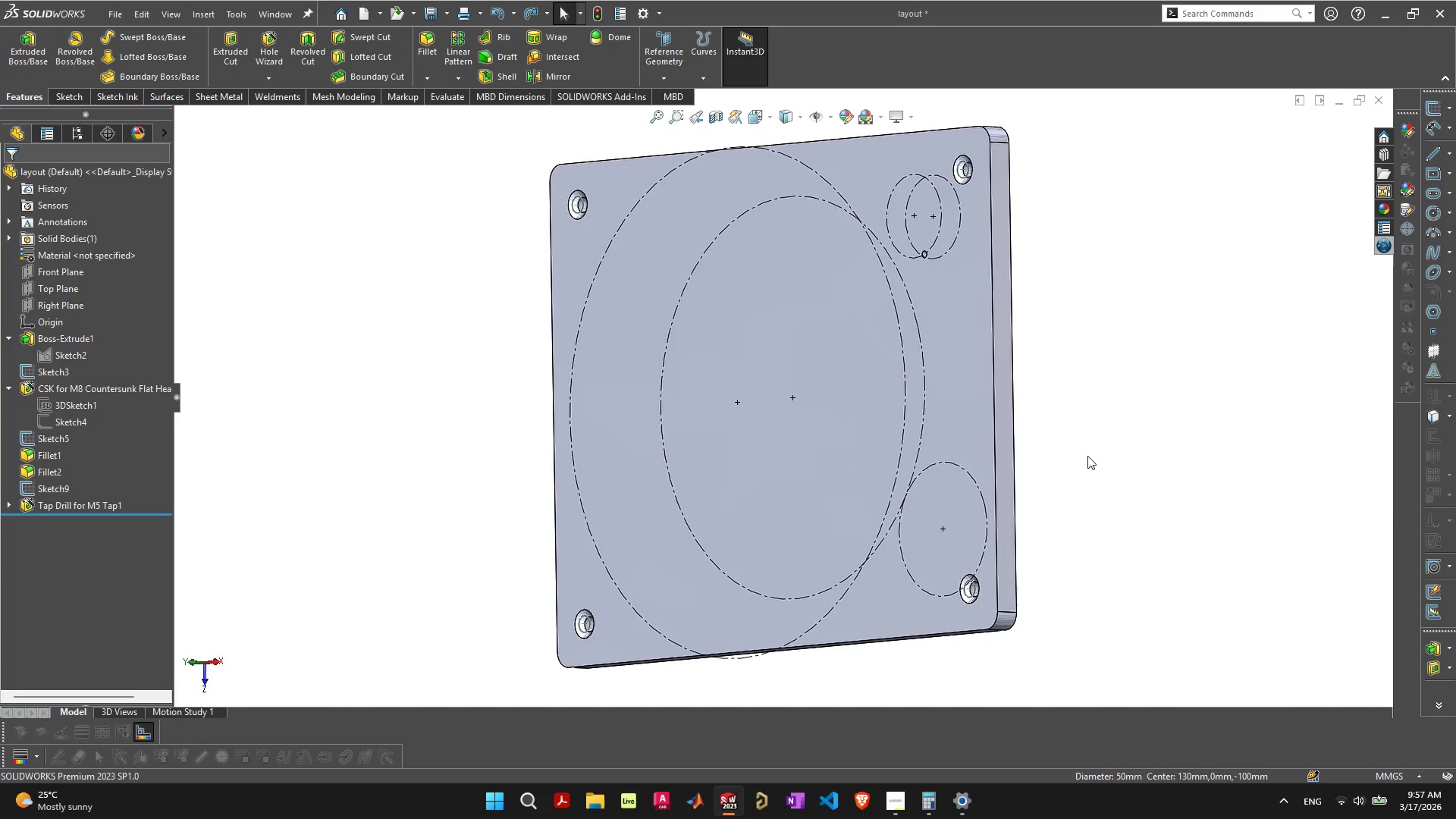 
left_click([1087, 456])
 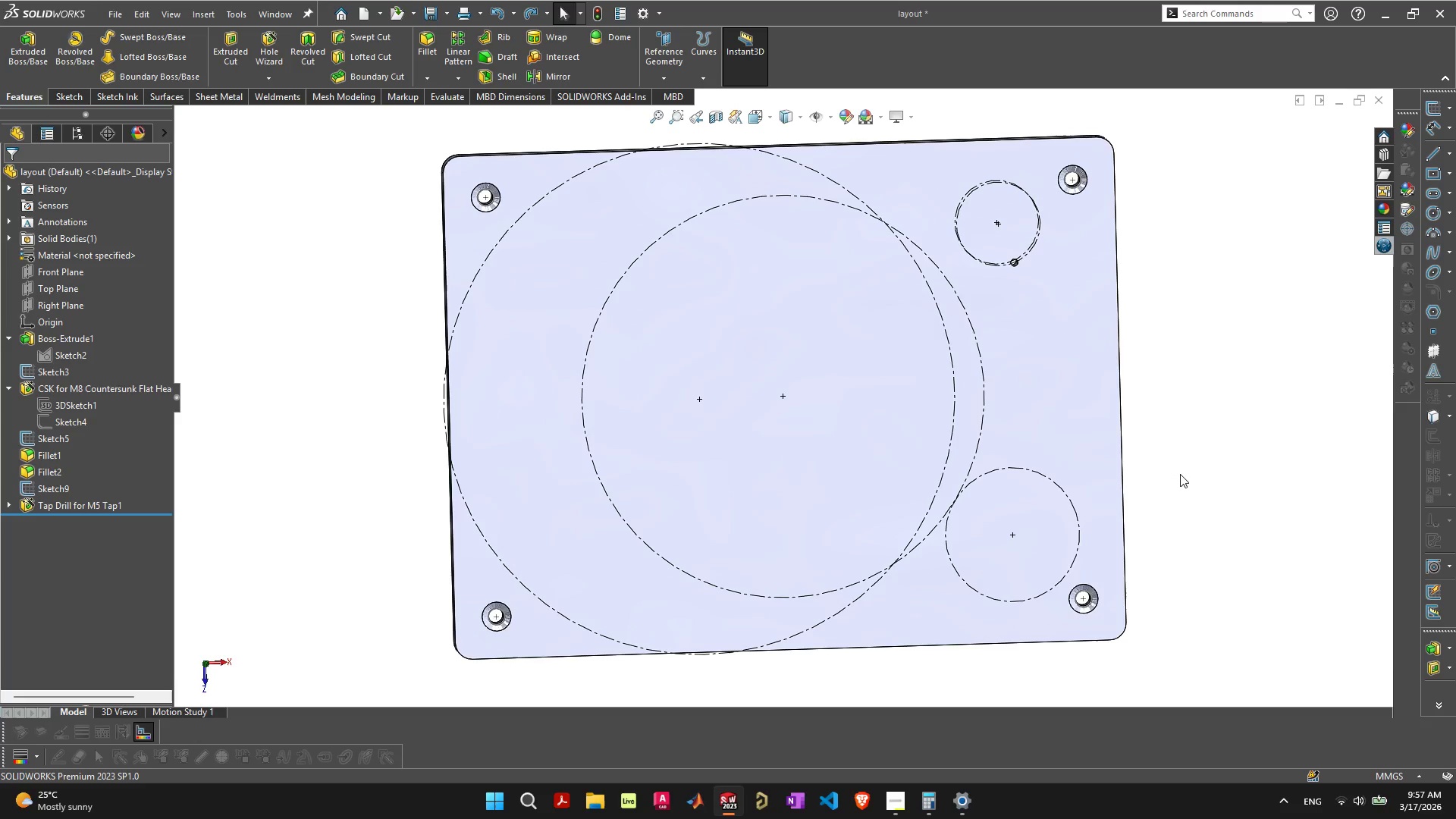 
left_click([1301, 346])
 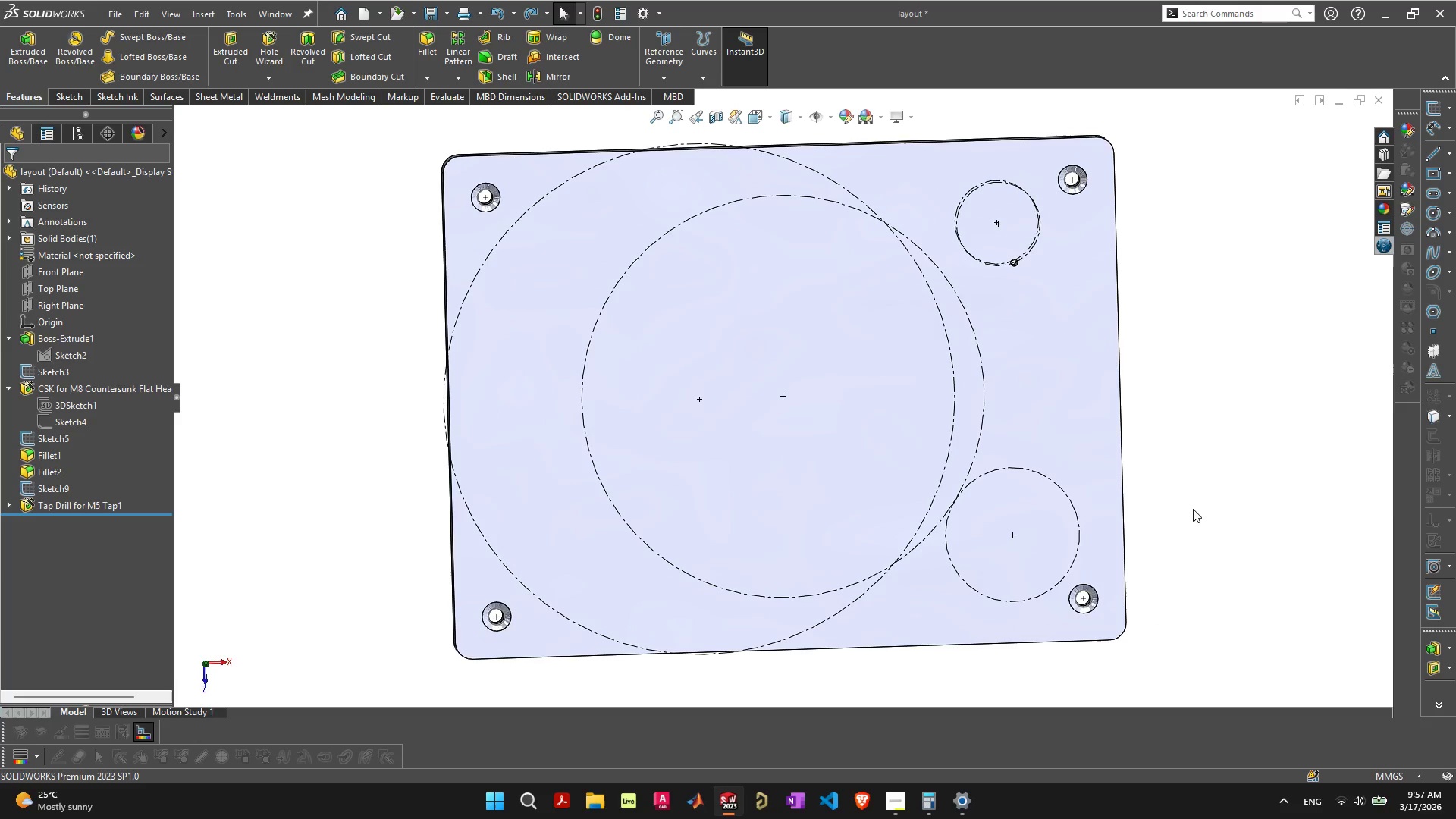 
key(Control+S)
 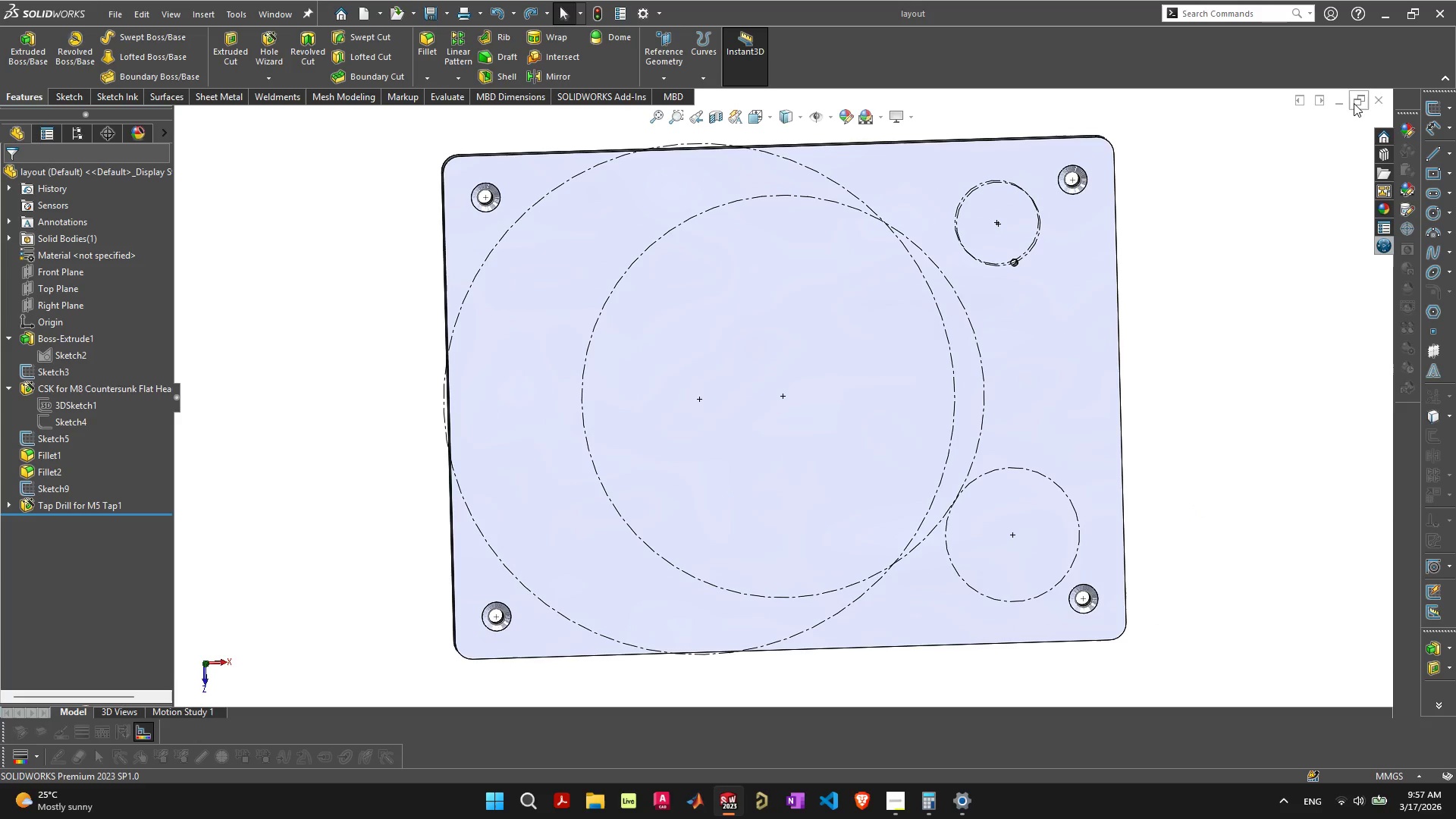 